 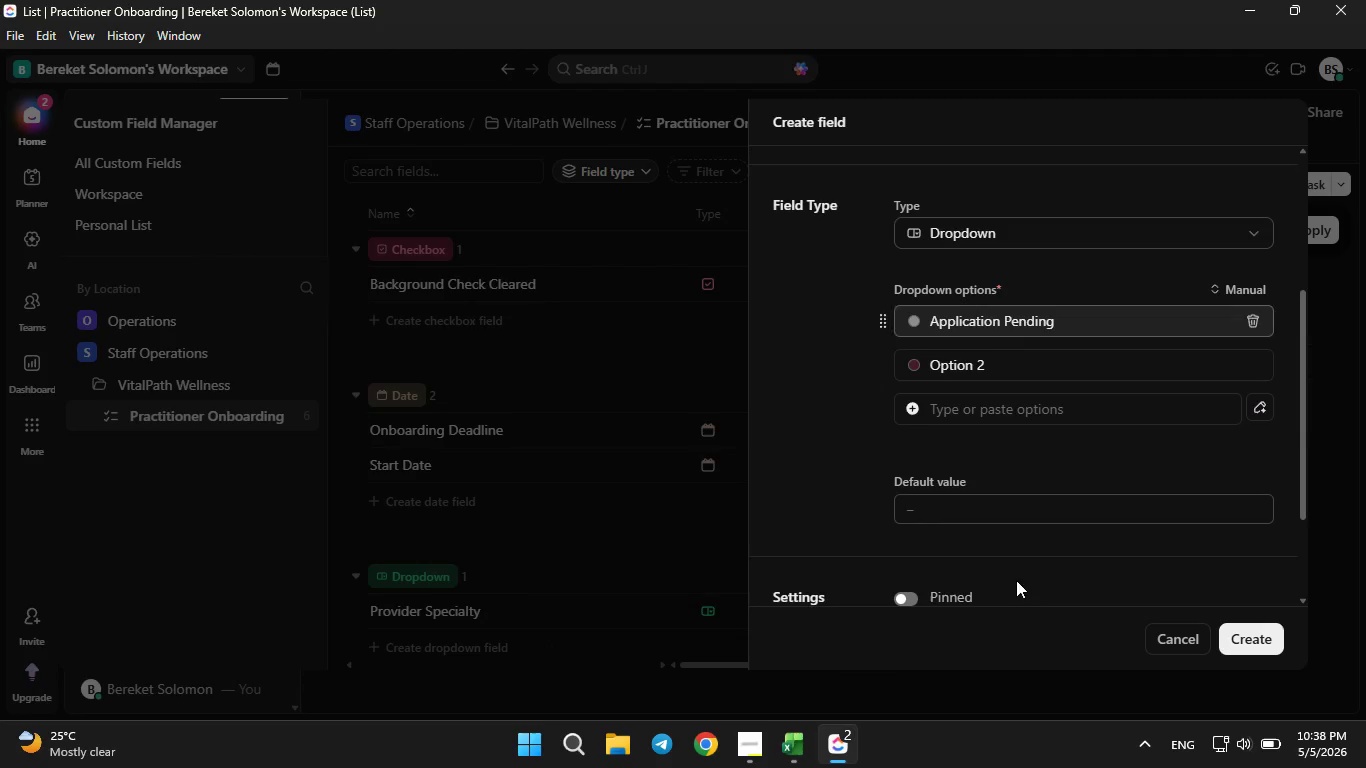 
left_click([1077, 363])
 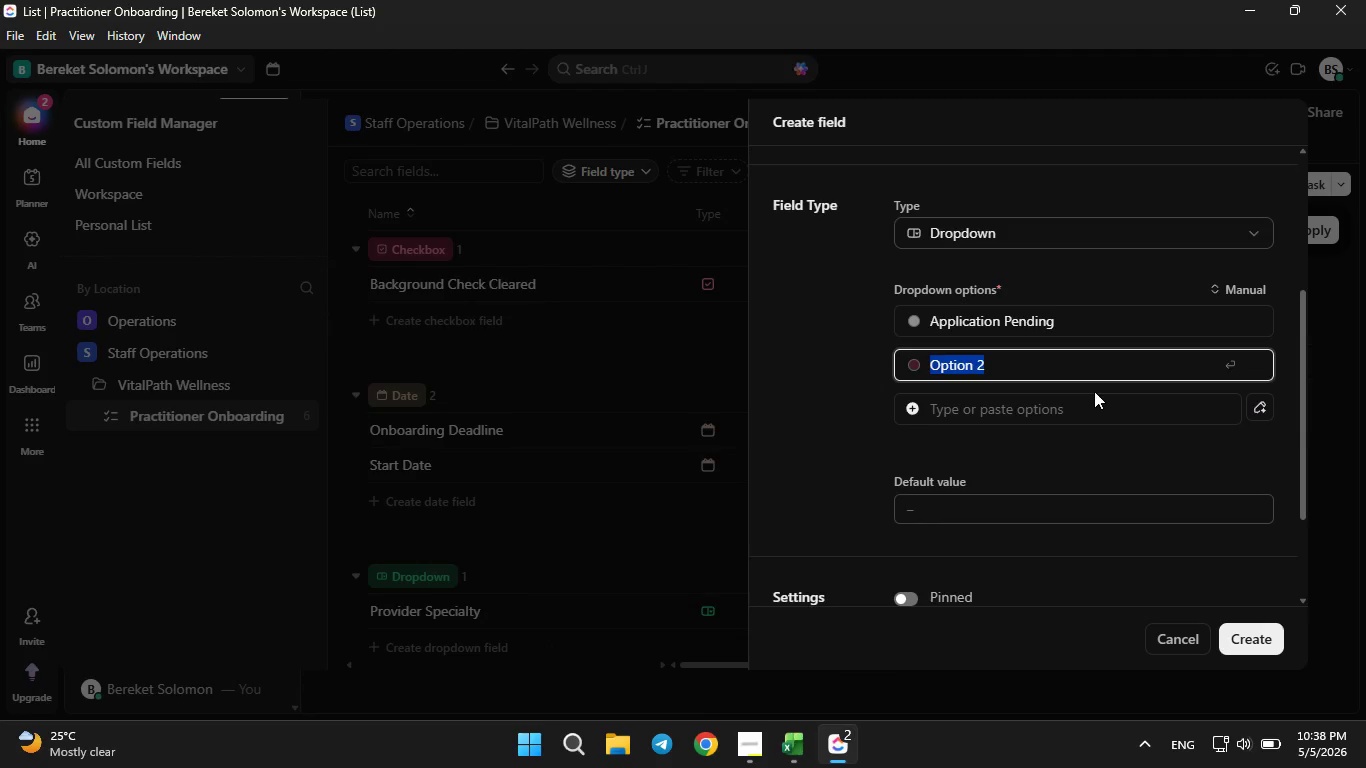 
key(Backspace)
type(Credentialing)
 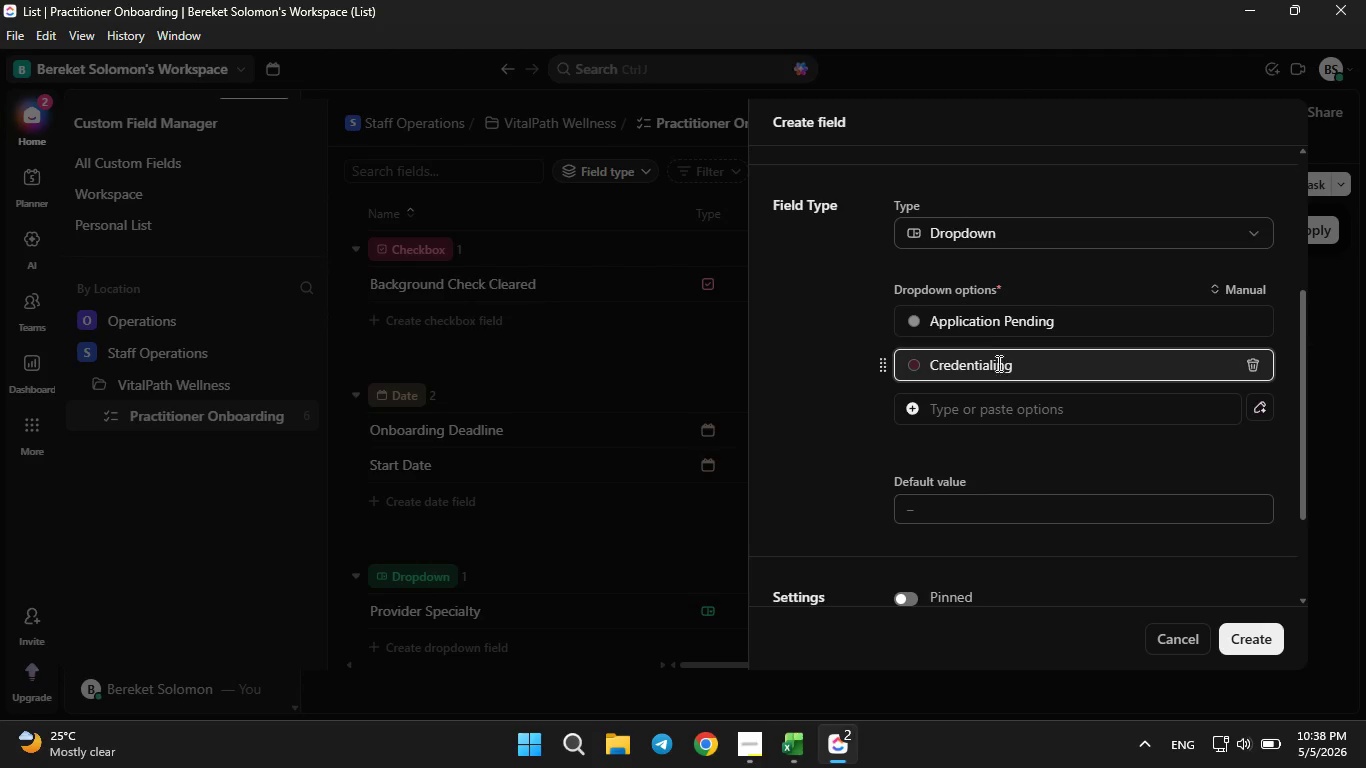 
wait(5.12)
 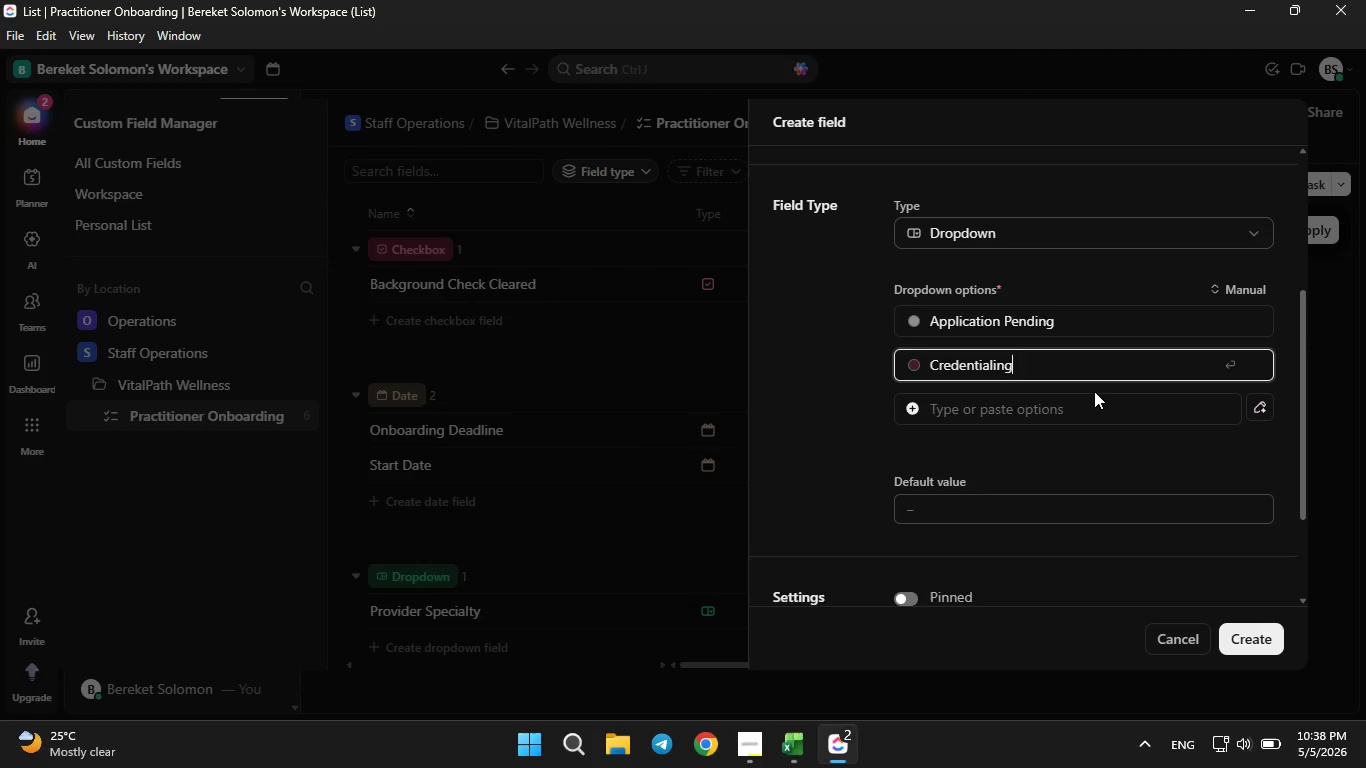 
left_click([920, 366])
 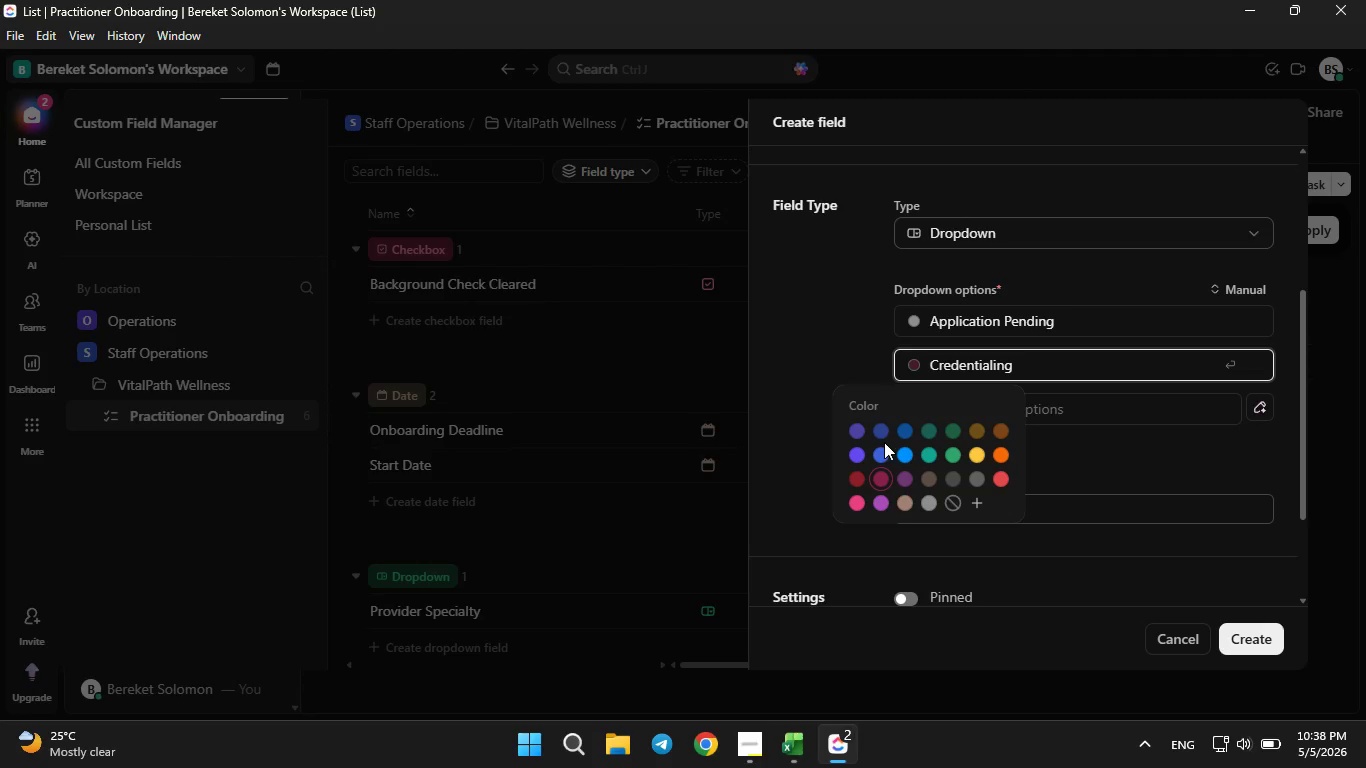 
wait(7.55)
 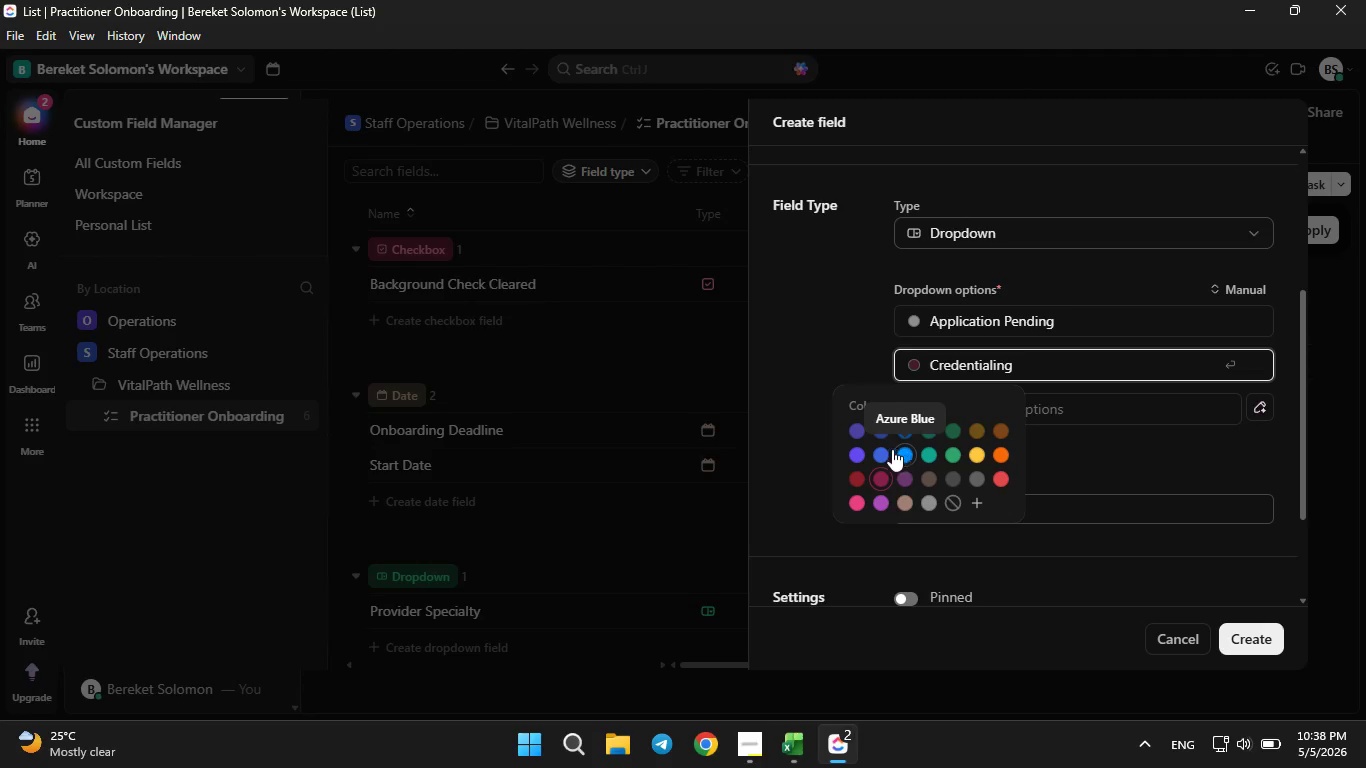 
left_click([905, 452])
 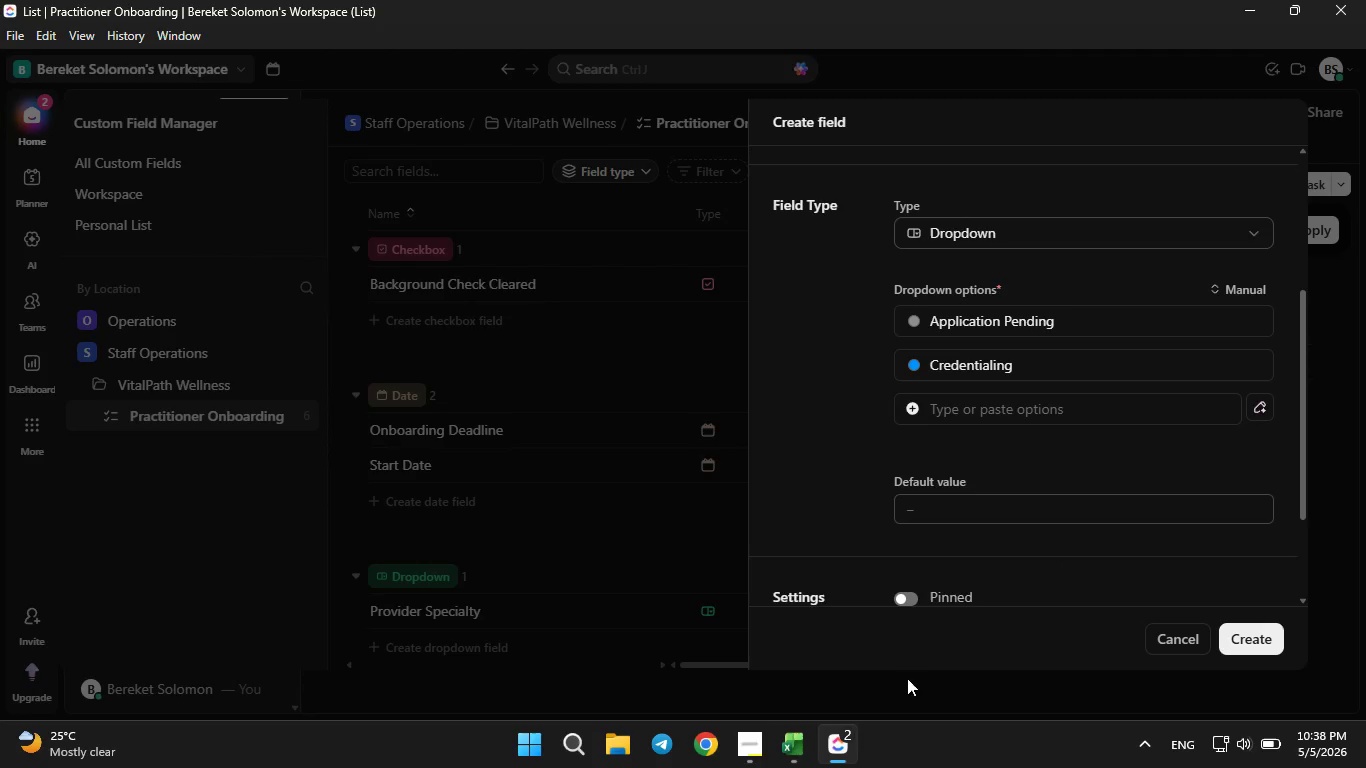 
mouse_move([770, 745])
 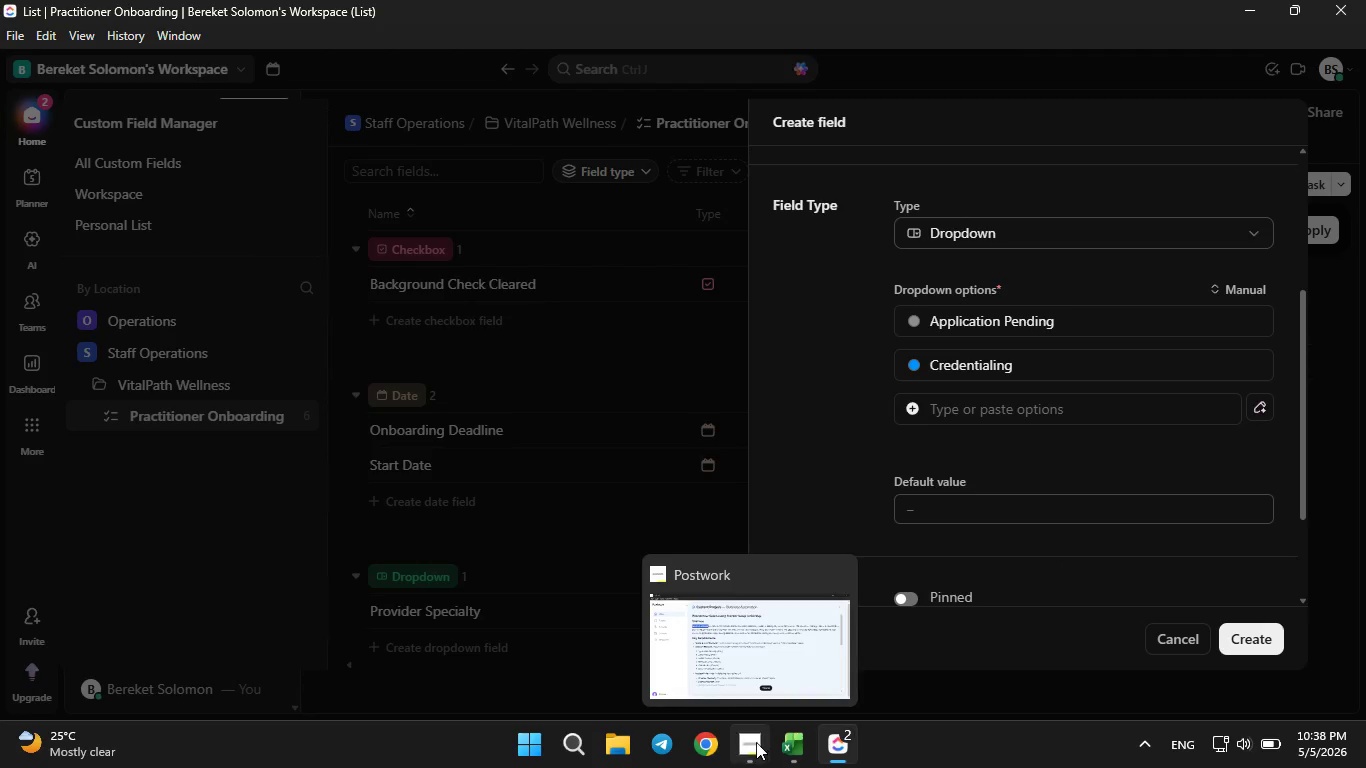 
left_click([756, 742])